 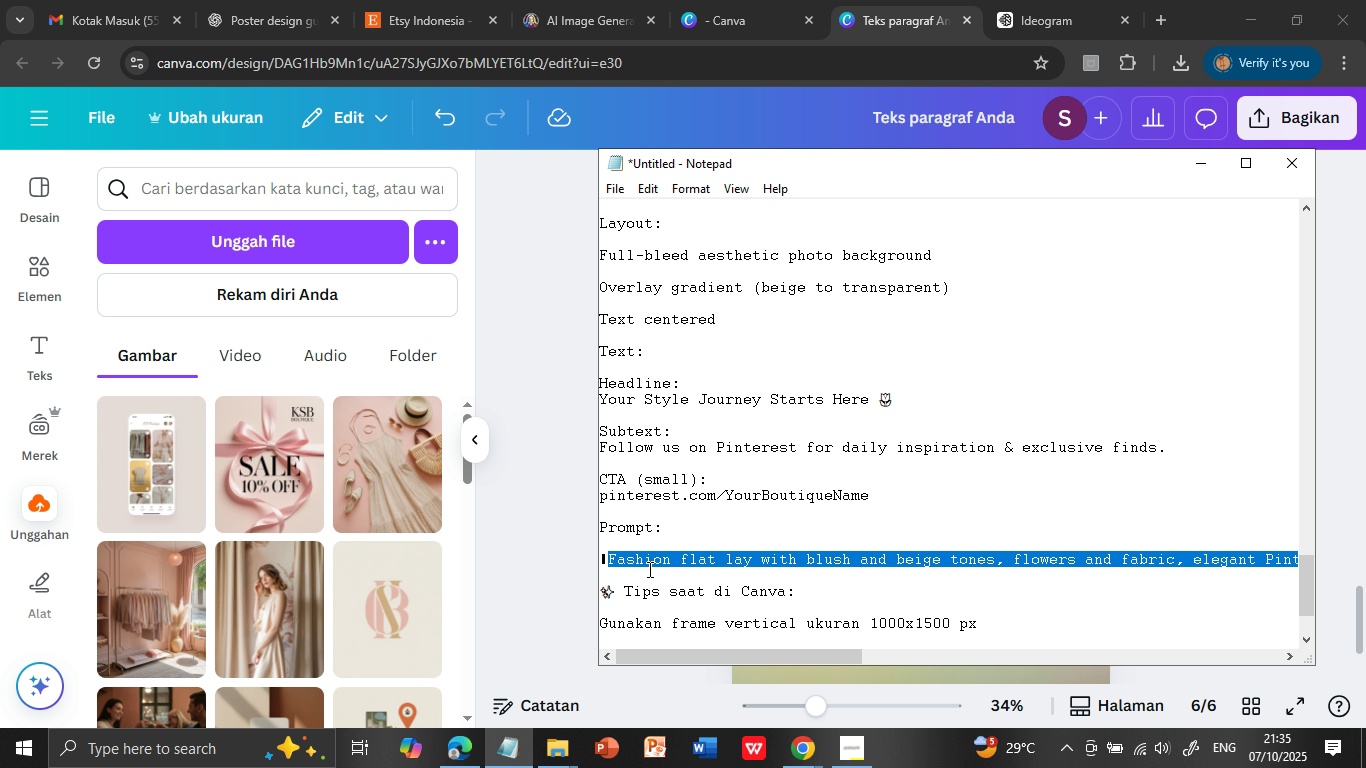 
left_click([1019, 24])
 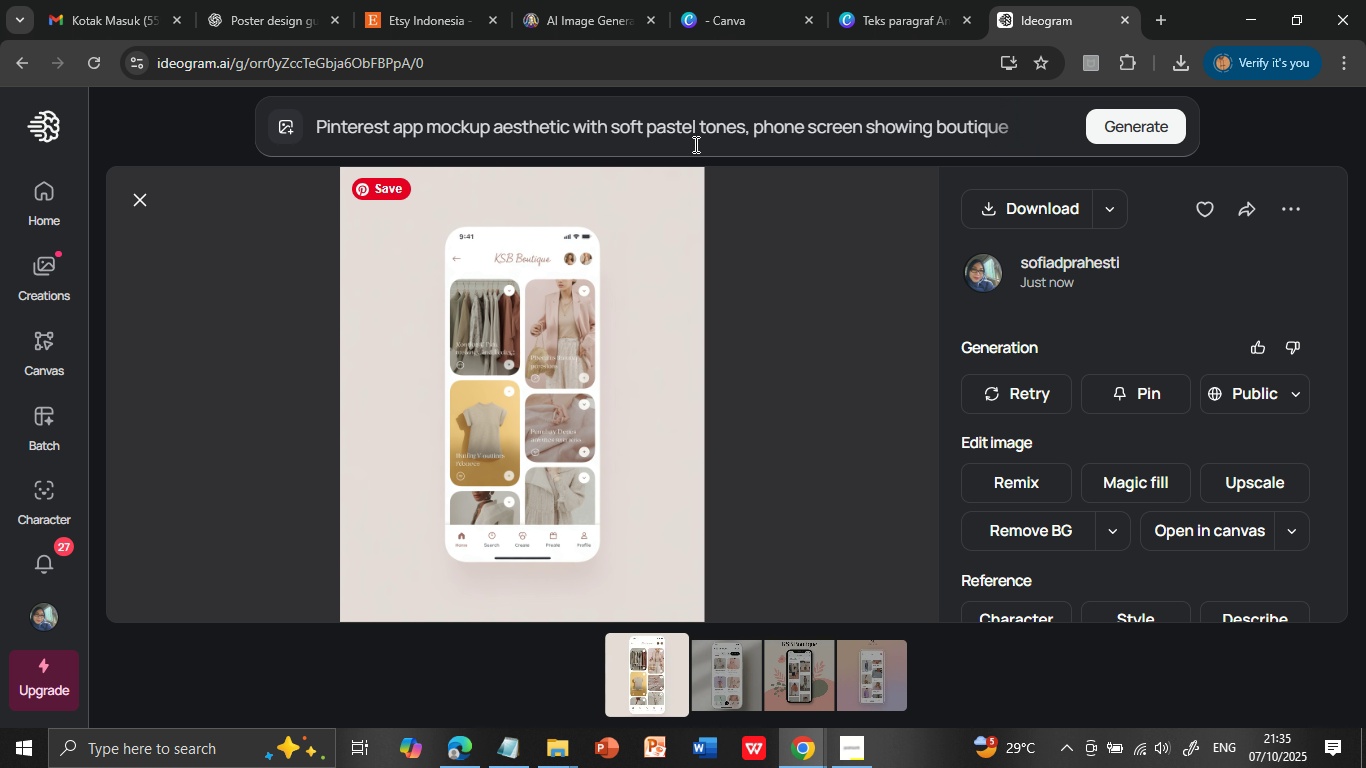 
left_click([699, 131])
 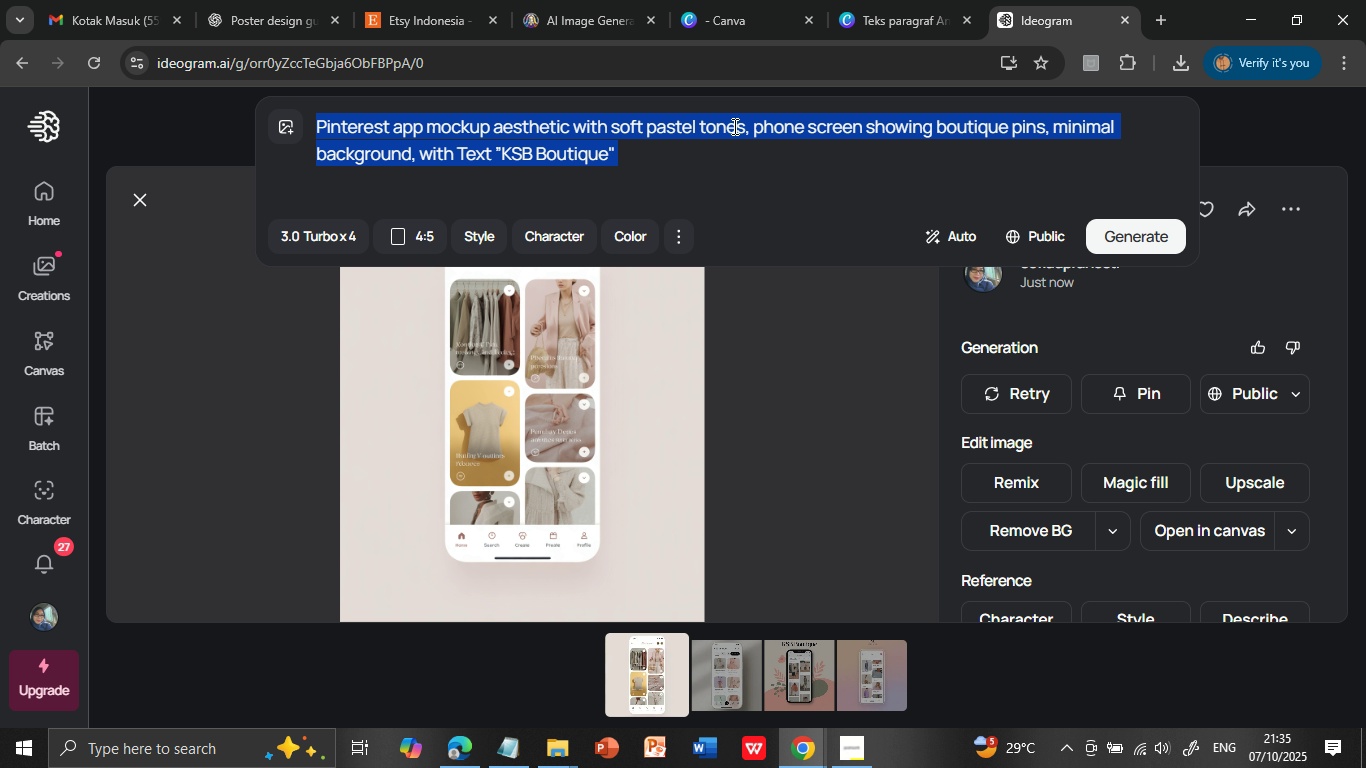 
double_click([733, 126])
 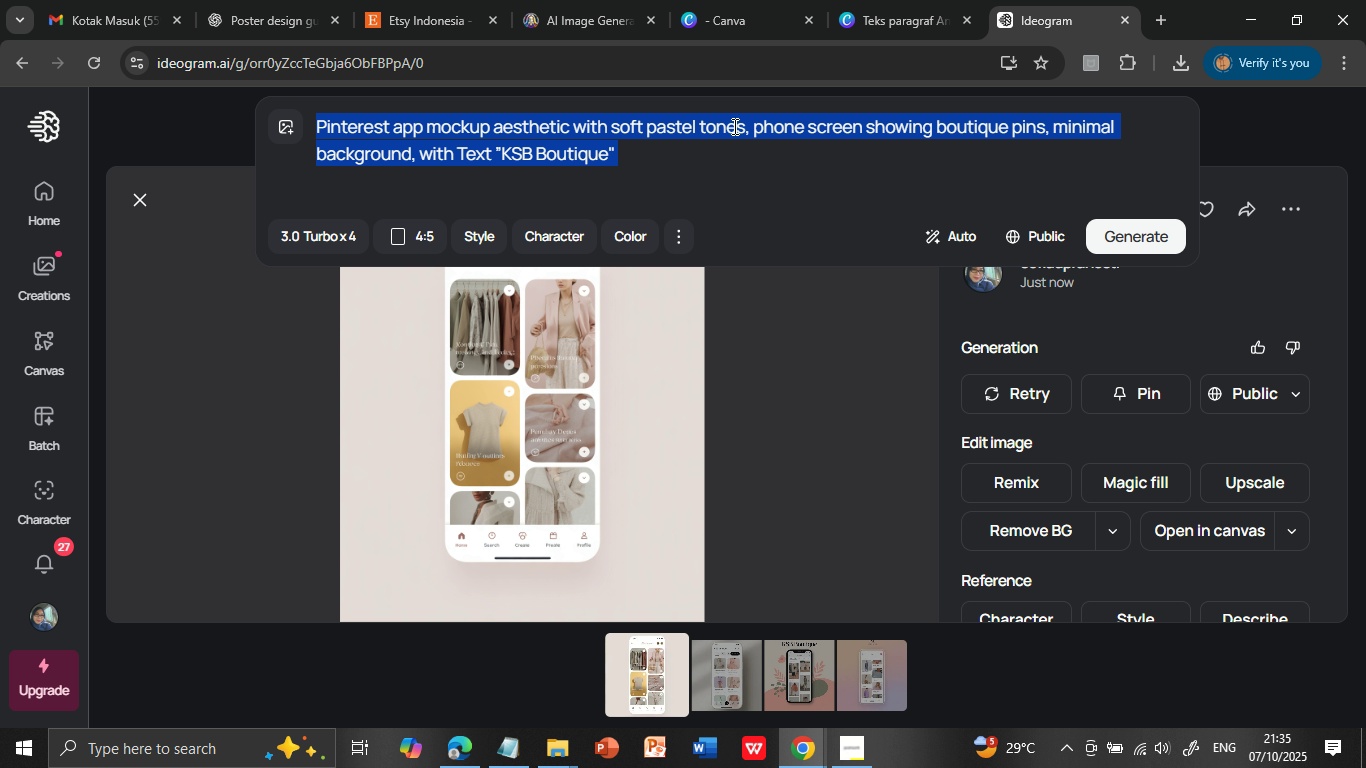 
triple_click([733, 126])